 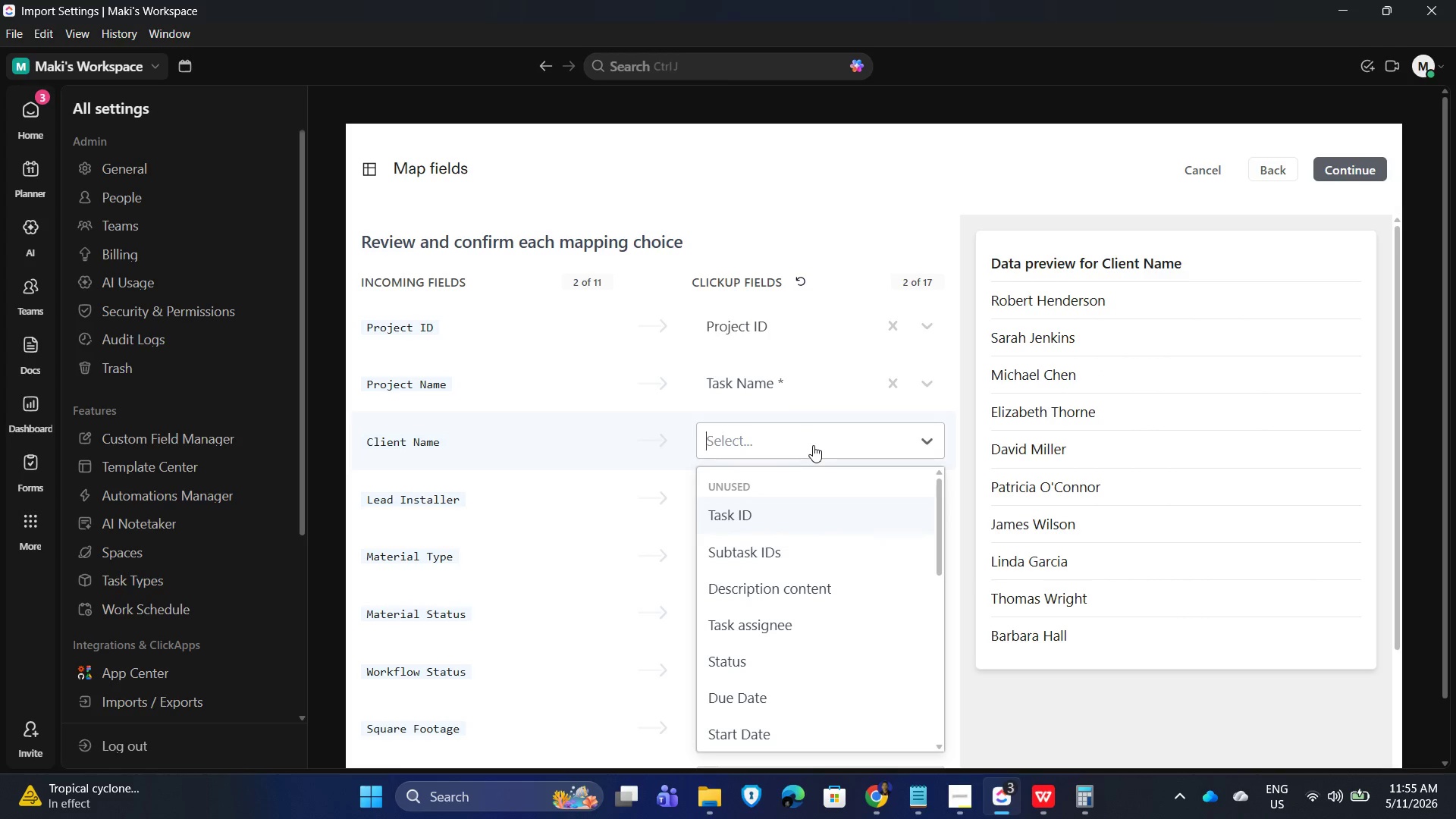 
scroll: coordinate [748, 664], scroll_direction: down, amount: 6.0
 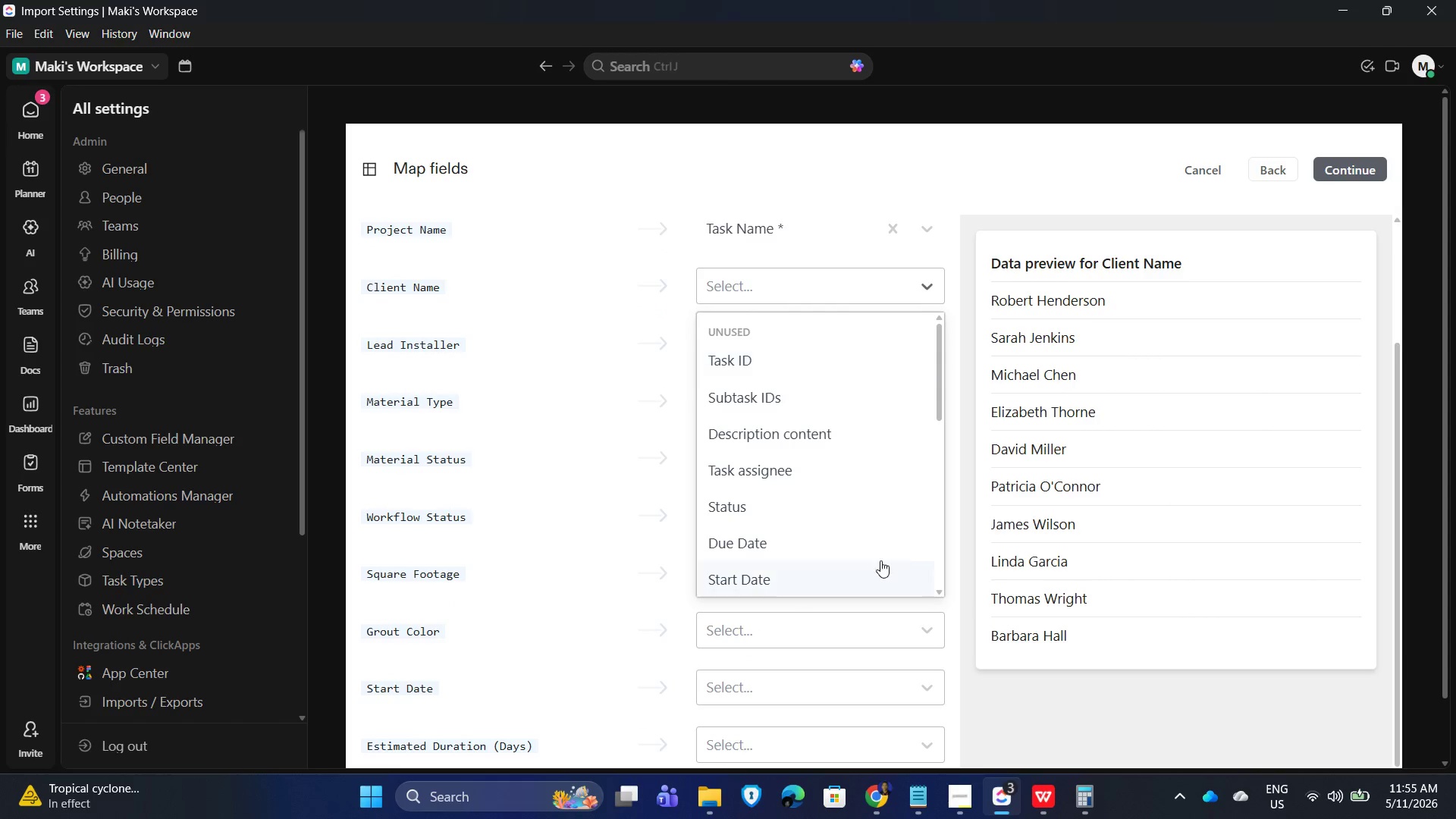 
left_click([761, 563])
 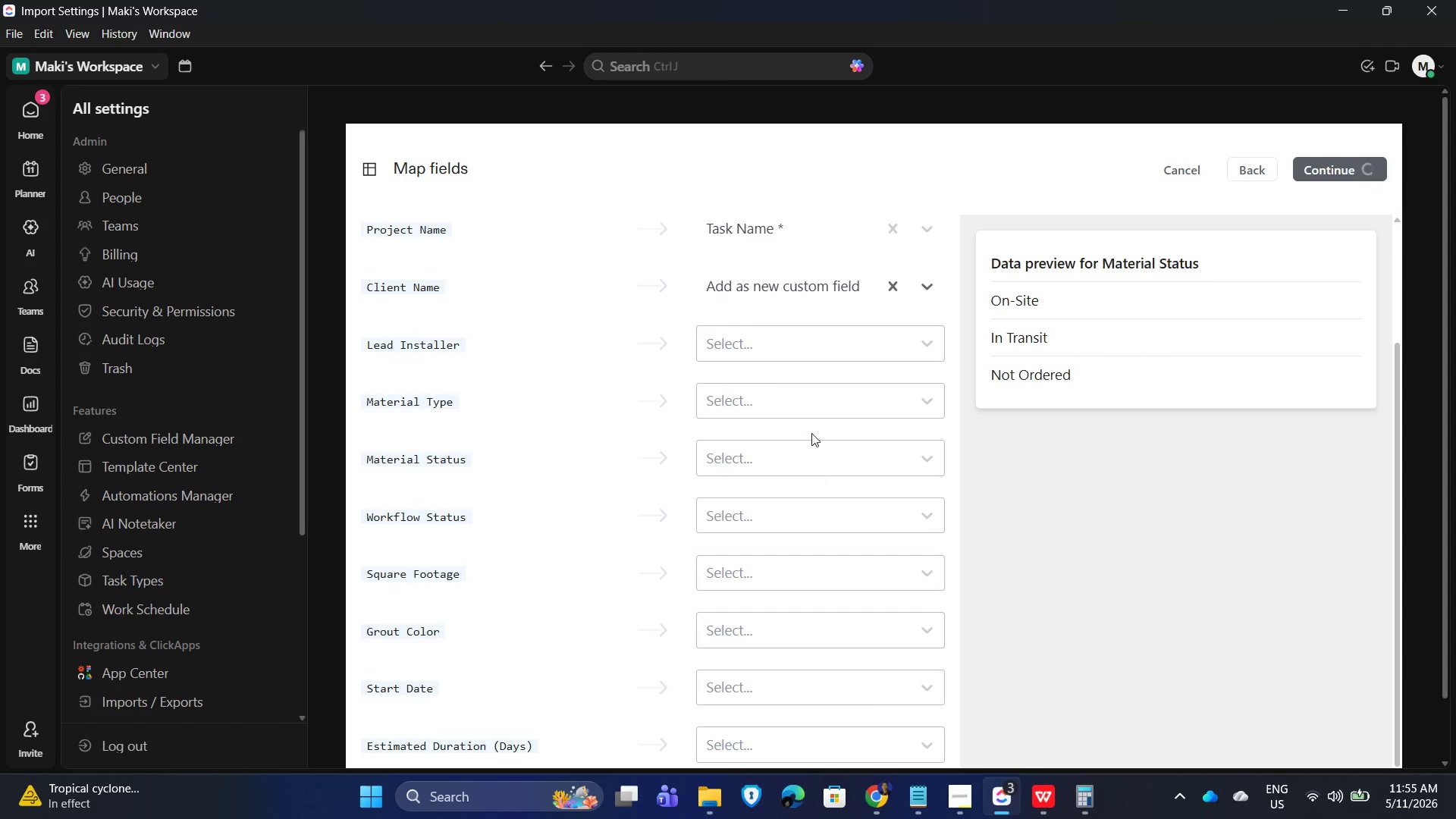 
scroll: coordinate [735, 563], scroll_direction: down, amount: 10.0
 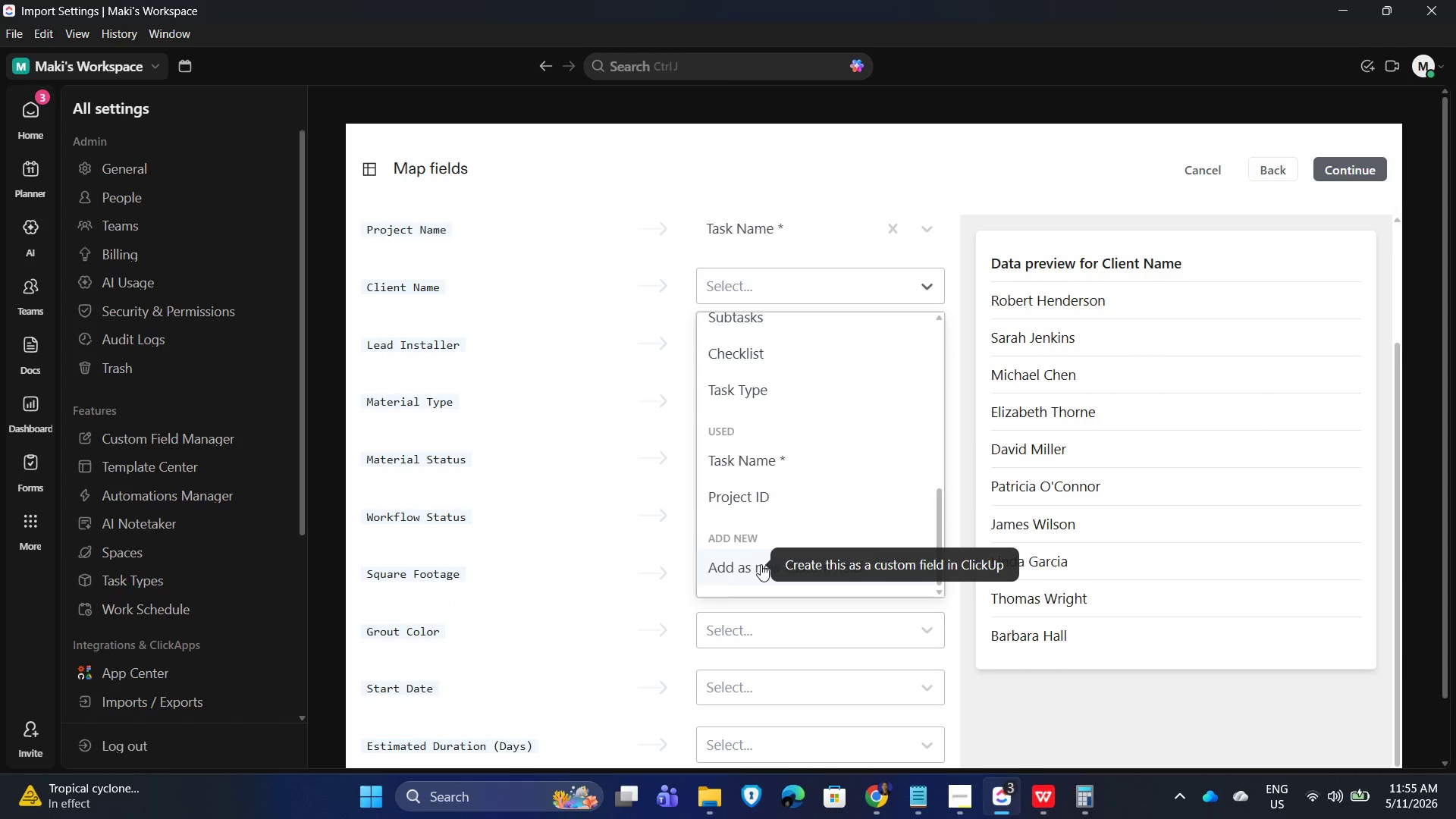 
scroll: coordinate [809, 438], scroll_direction: up, amount: 2.0
 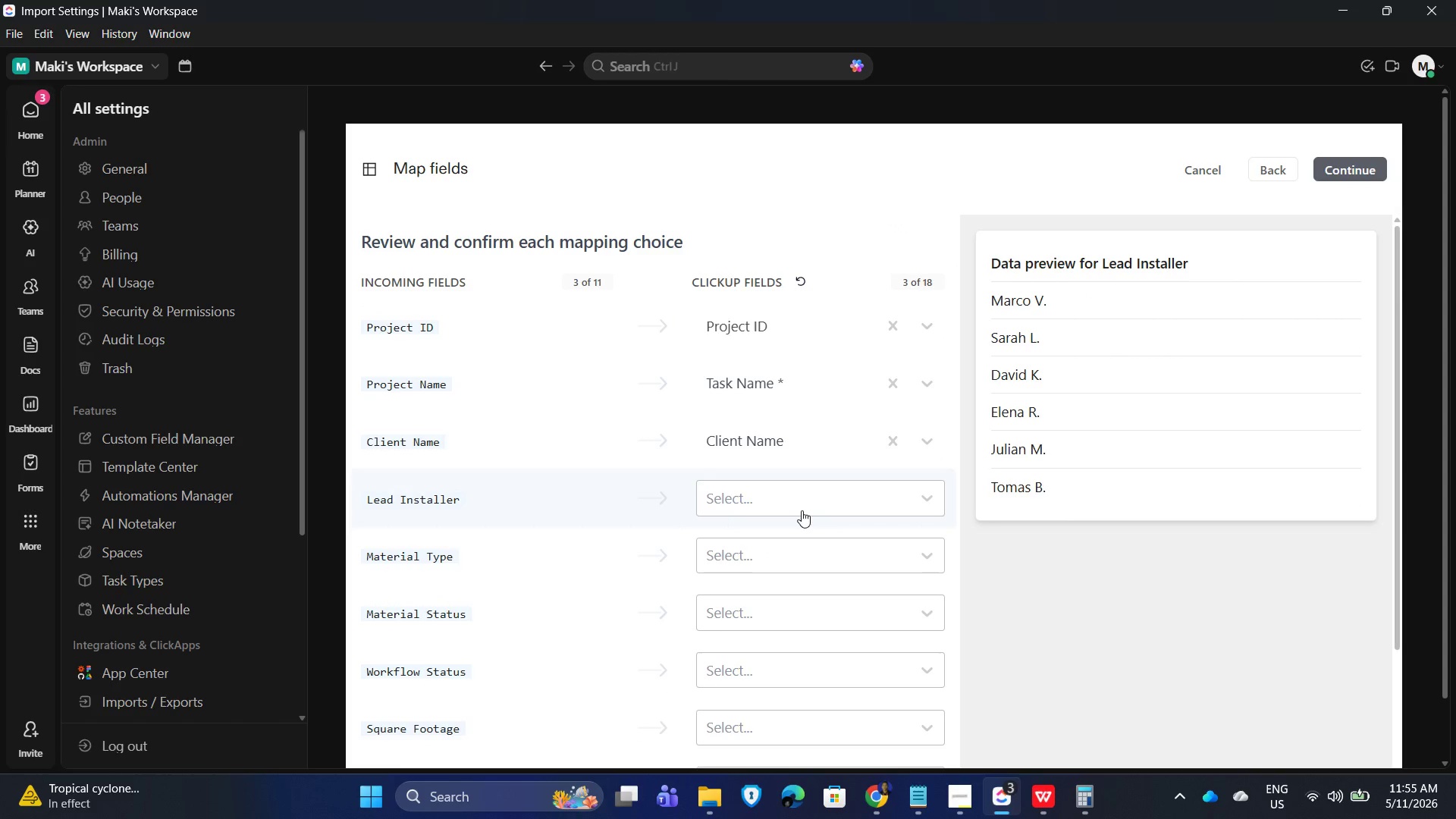 
left_click([801, 510])
 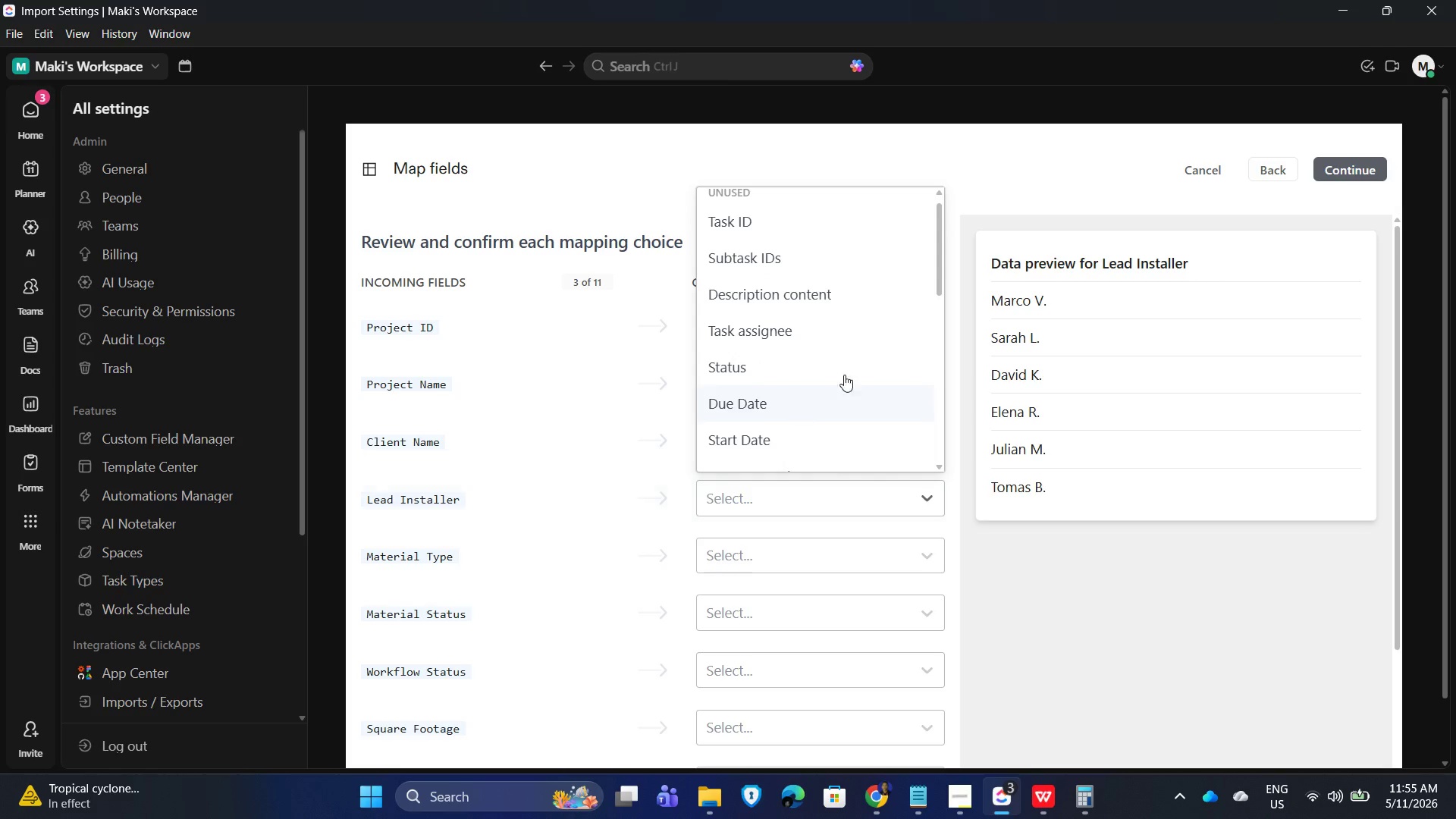 
scroll: coordinate [817, 430], scroll_direction: down, amount: 9.0
 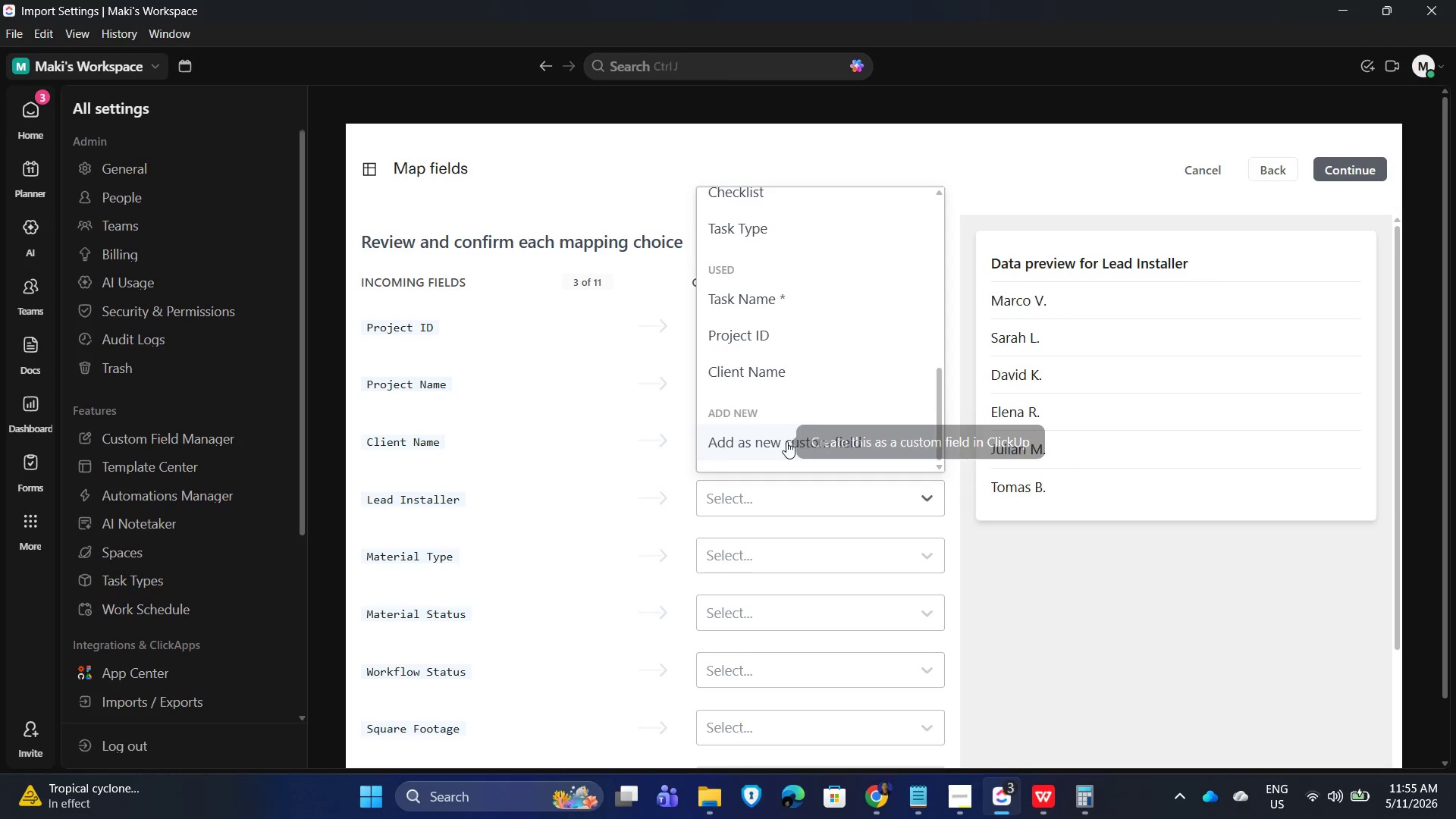 
left_click([788, 441])
 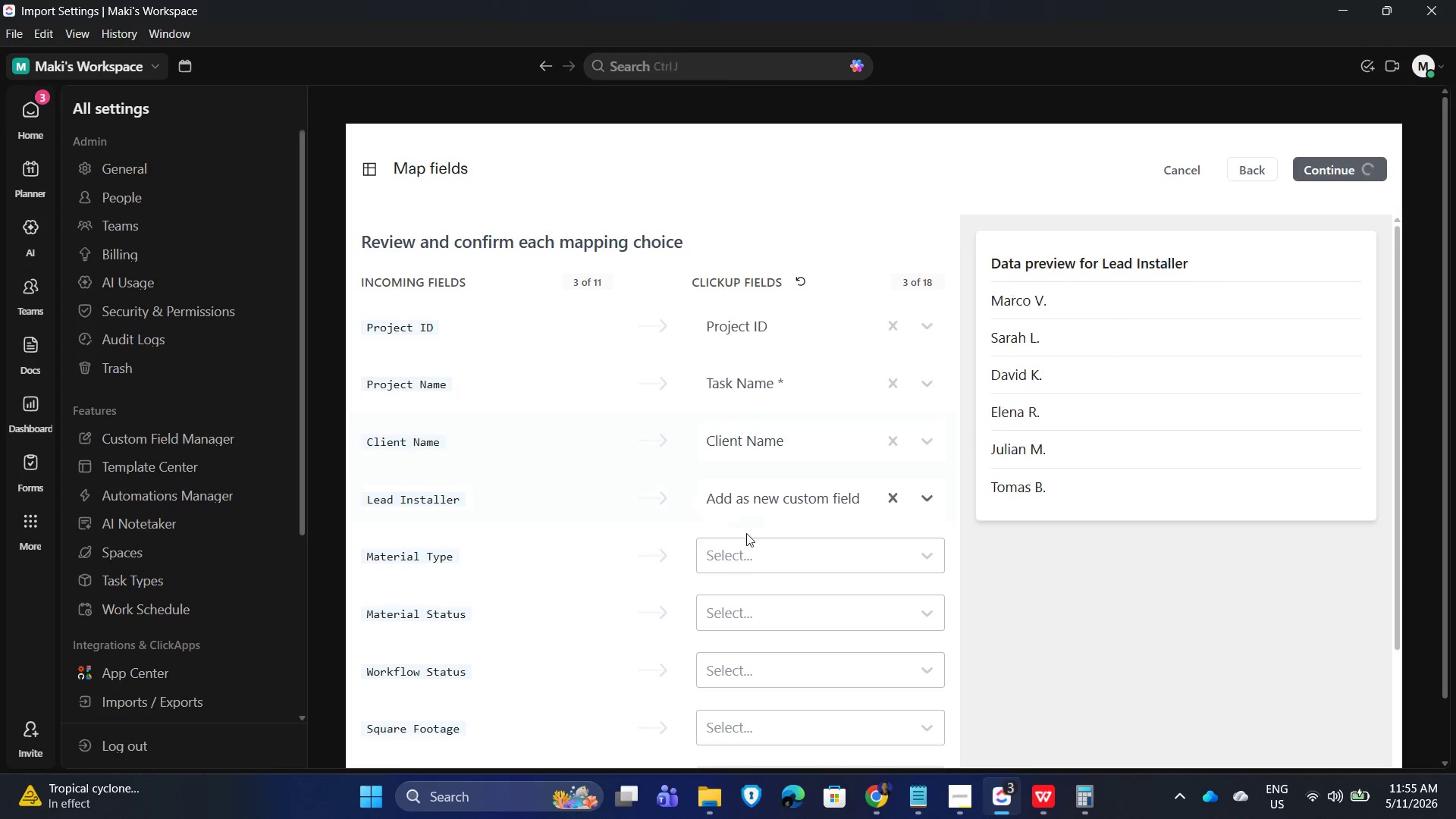 
scroll: coordinate [858, 520], scroll_direction: down, amount: 2.0
 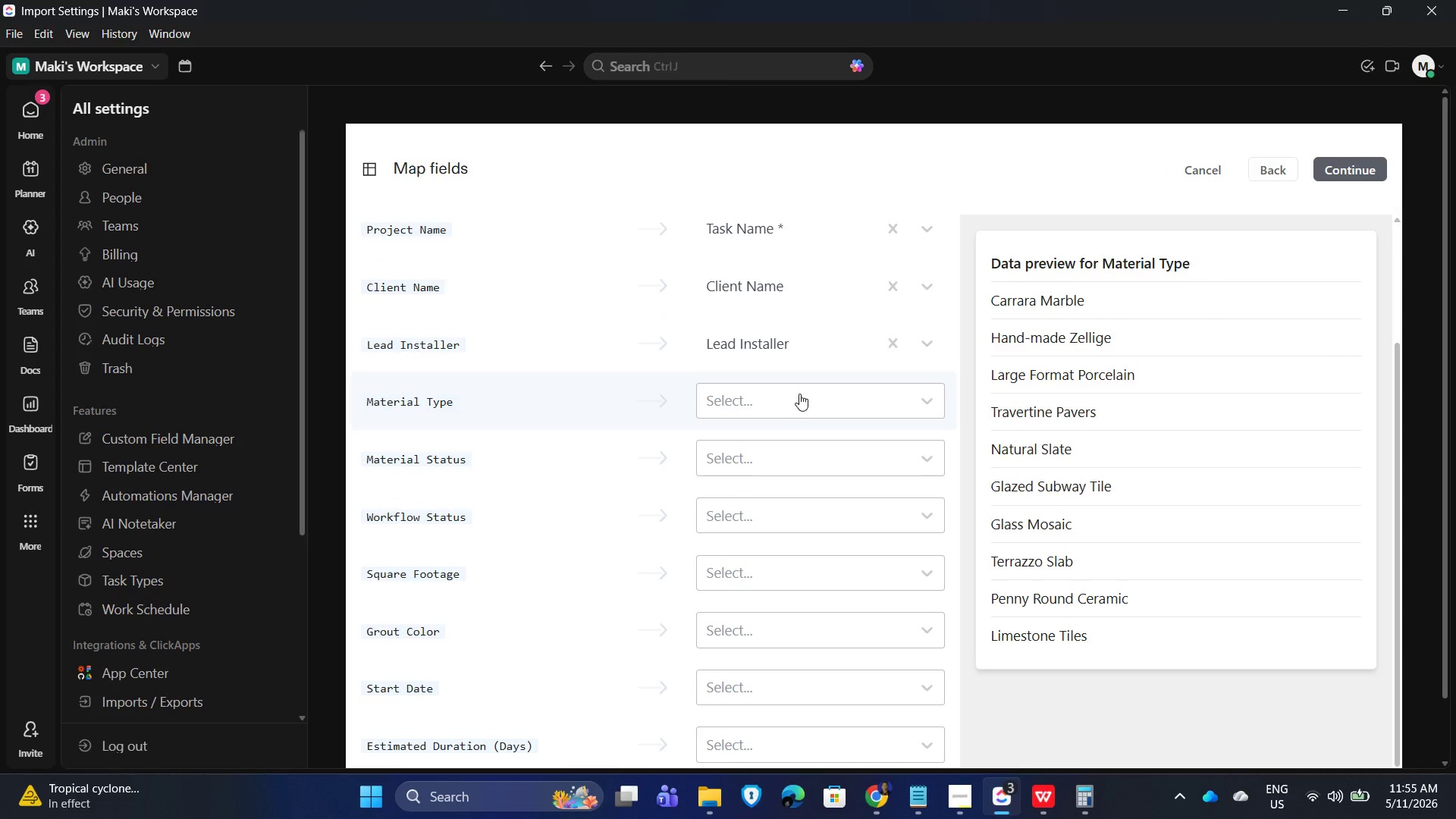 
left_click([799, 394])
 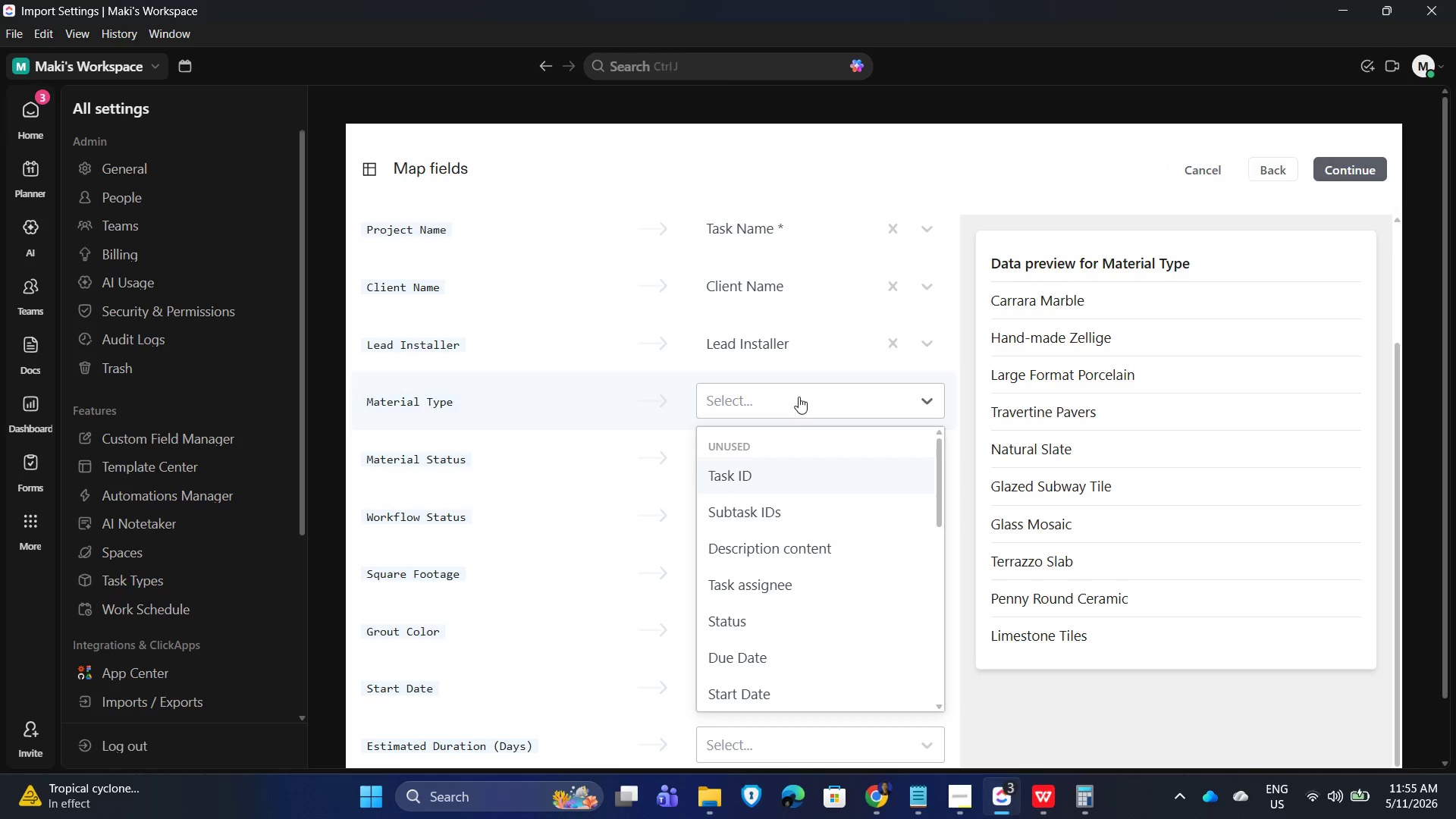 
scroll: coordinate [771, 562], scroll_direction: down, amount: 7.0
 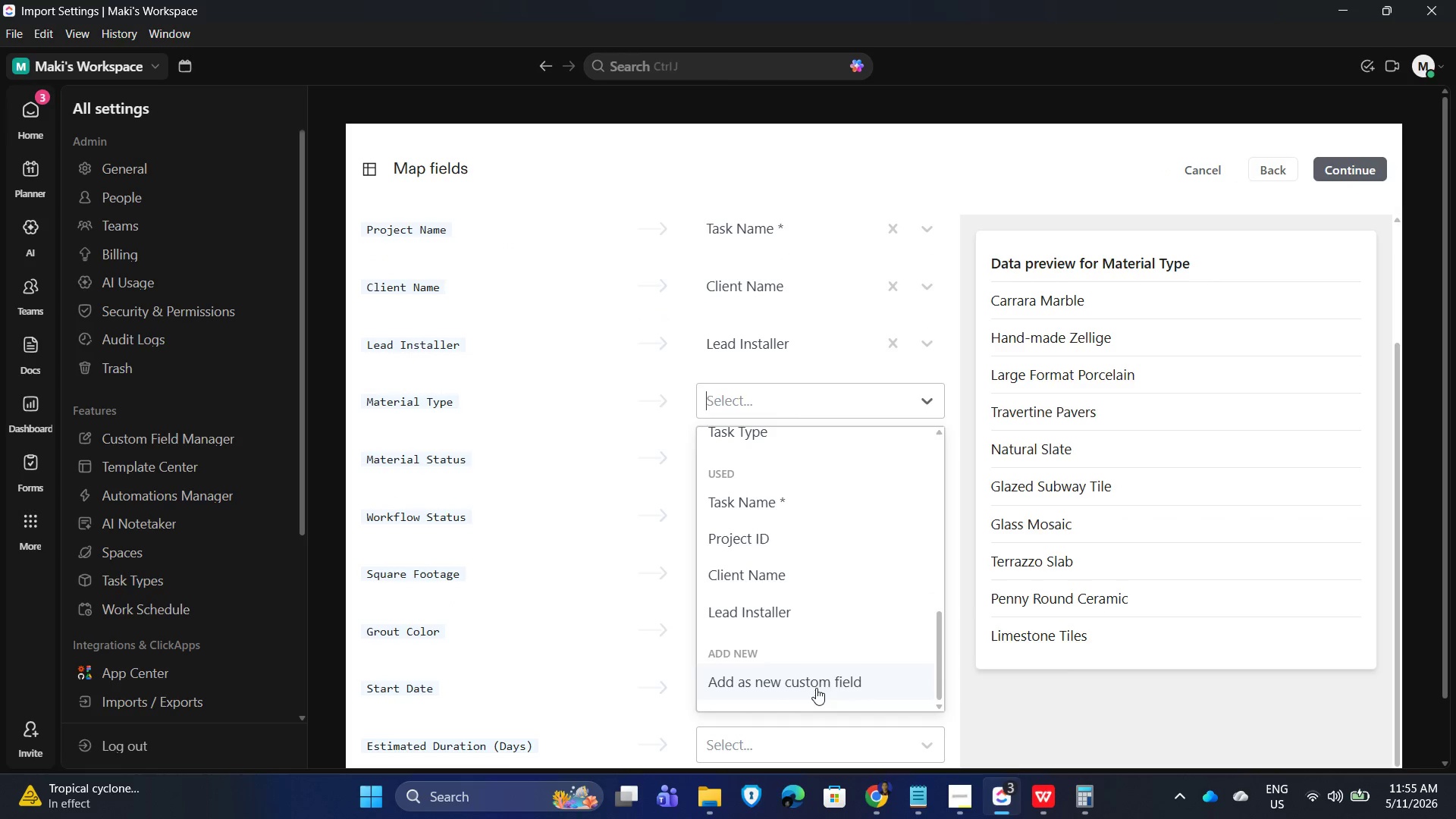 
left_click([816, 685])
 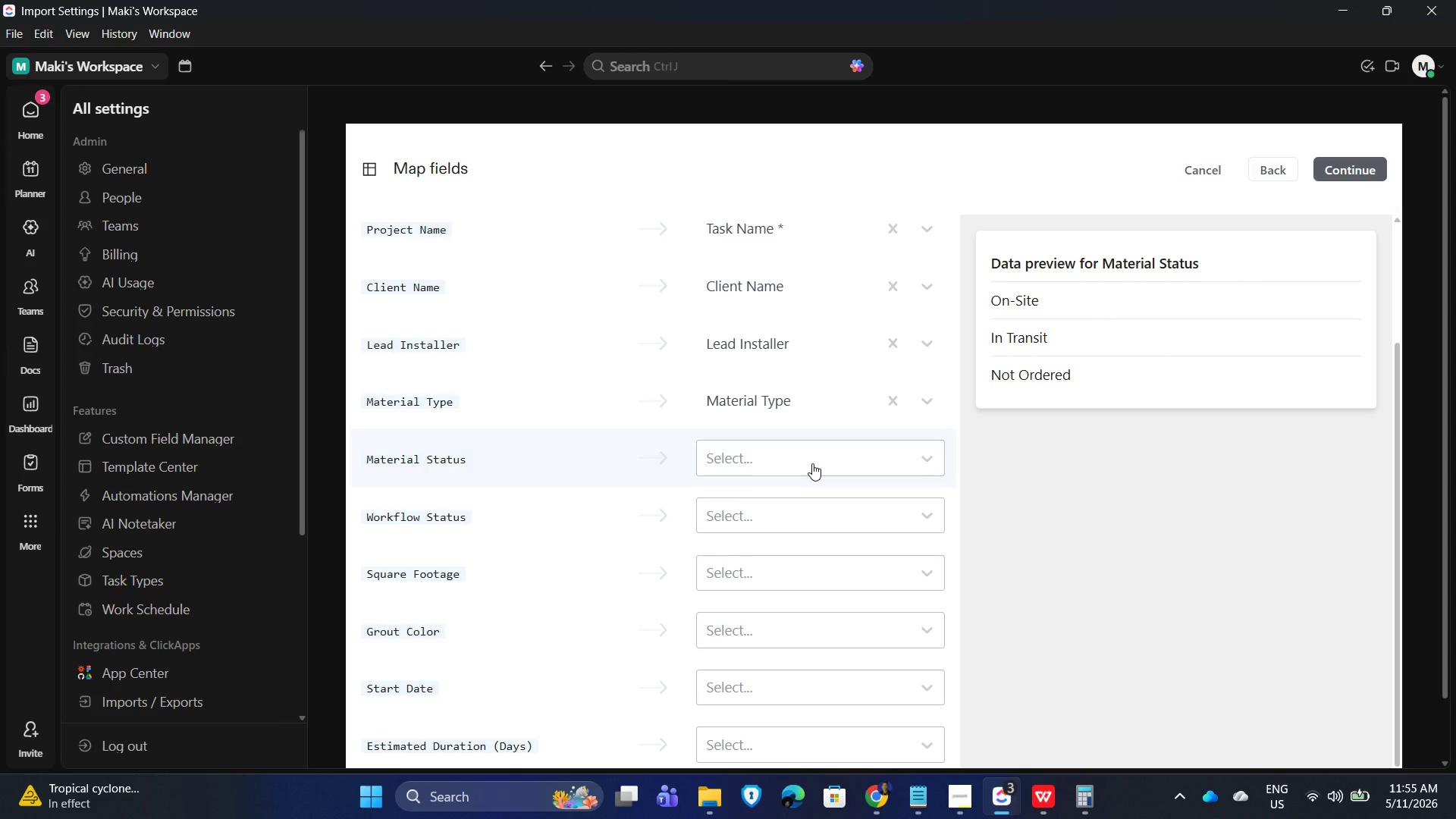 
wait(8.2)
 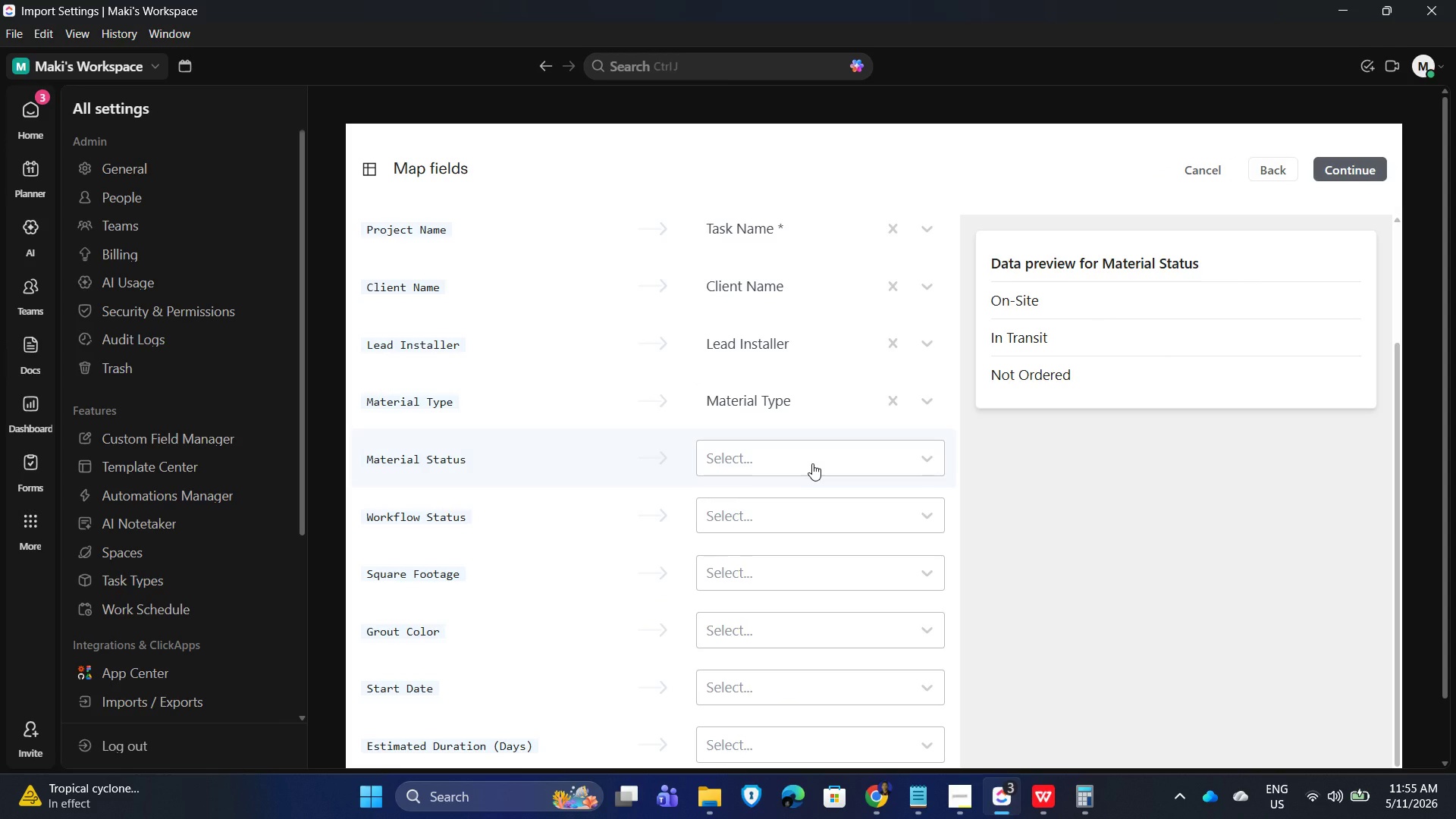 
left_click([812, 463])
 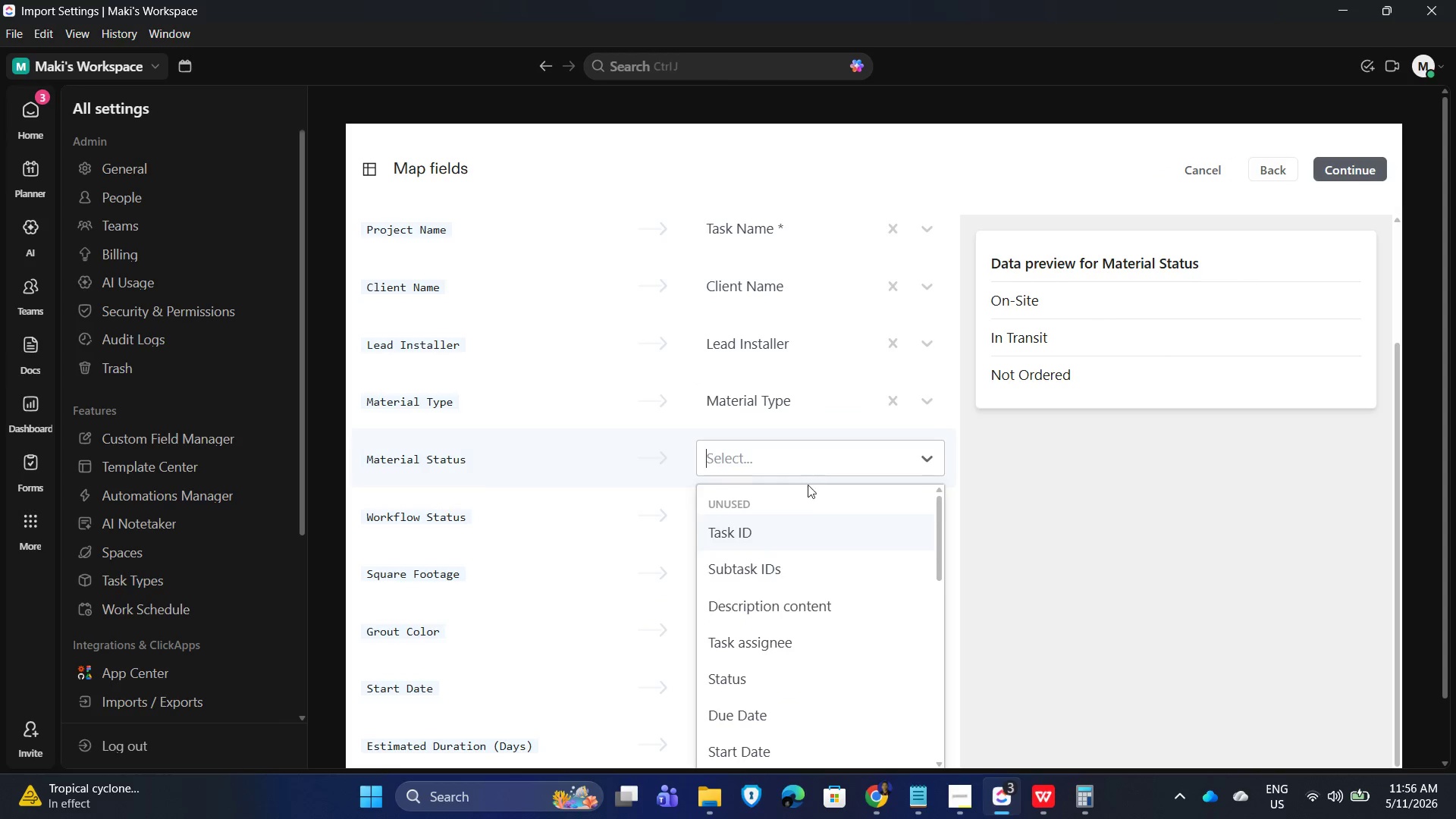 
scroll: coordinate [814, 701], scroll_direction: down, amount: 8.0
 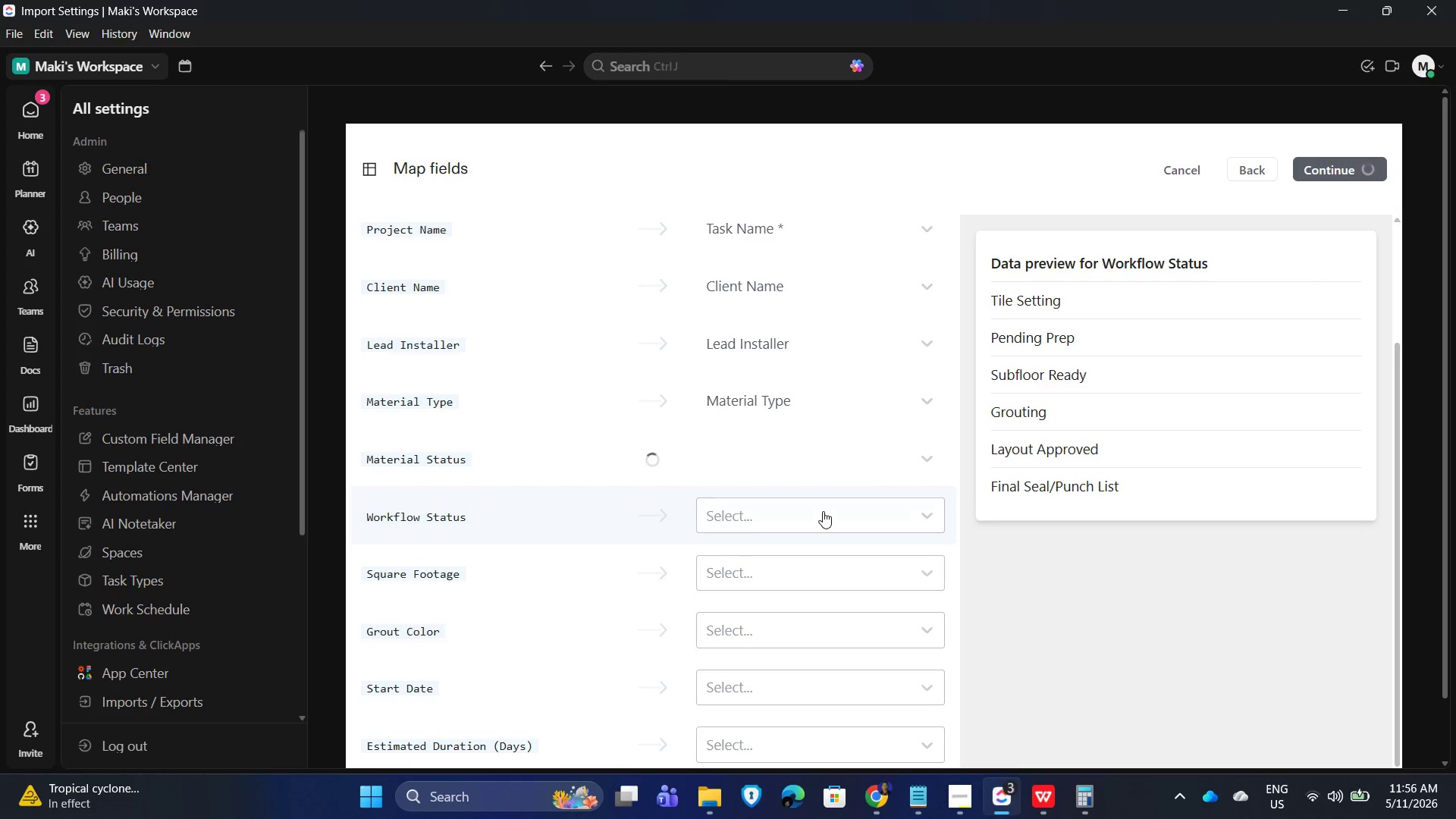 
left_click([823, 513])
 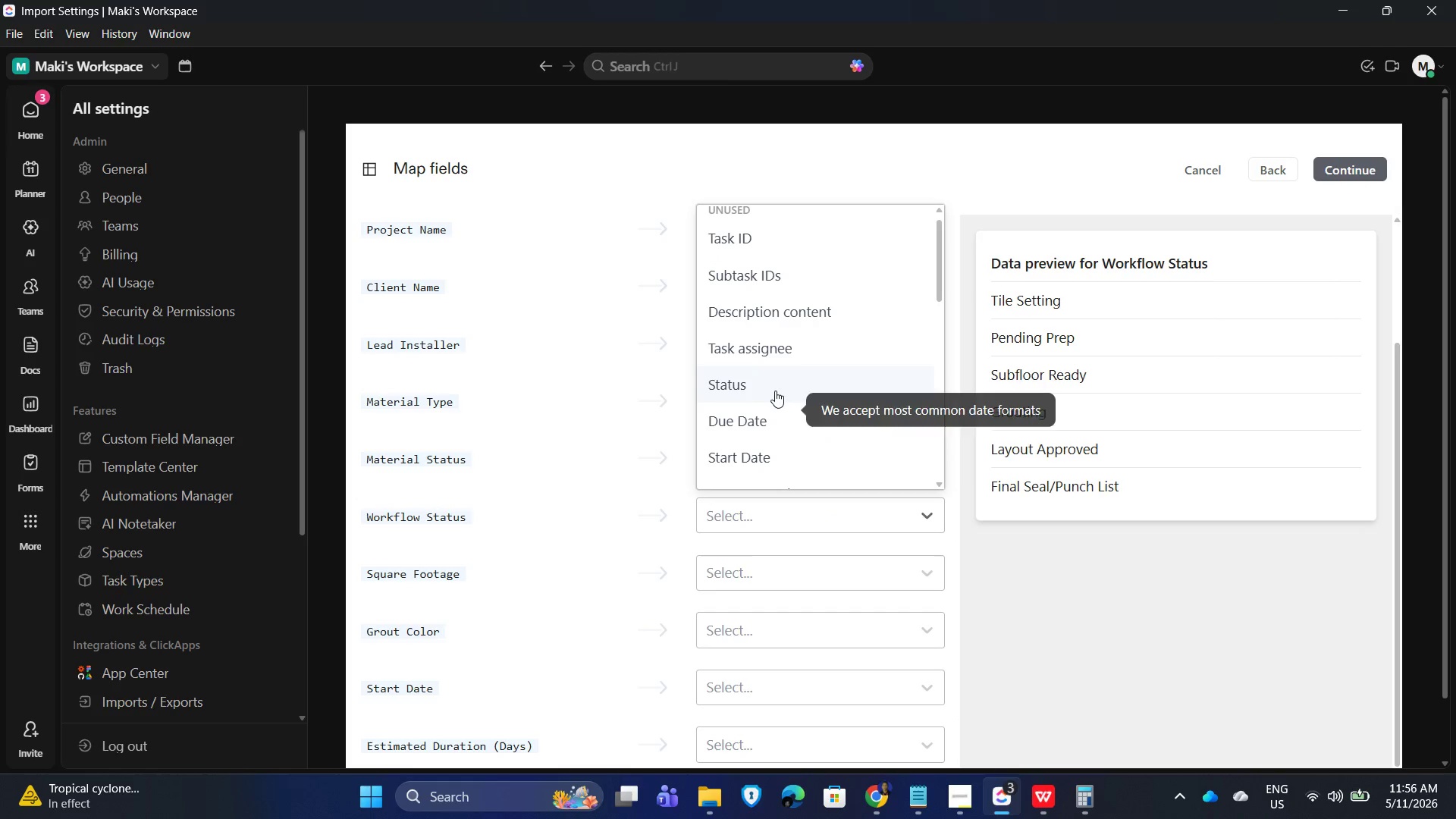 
left_click([770, 381])
 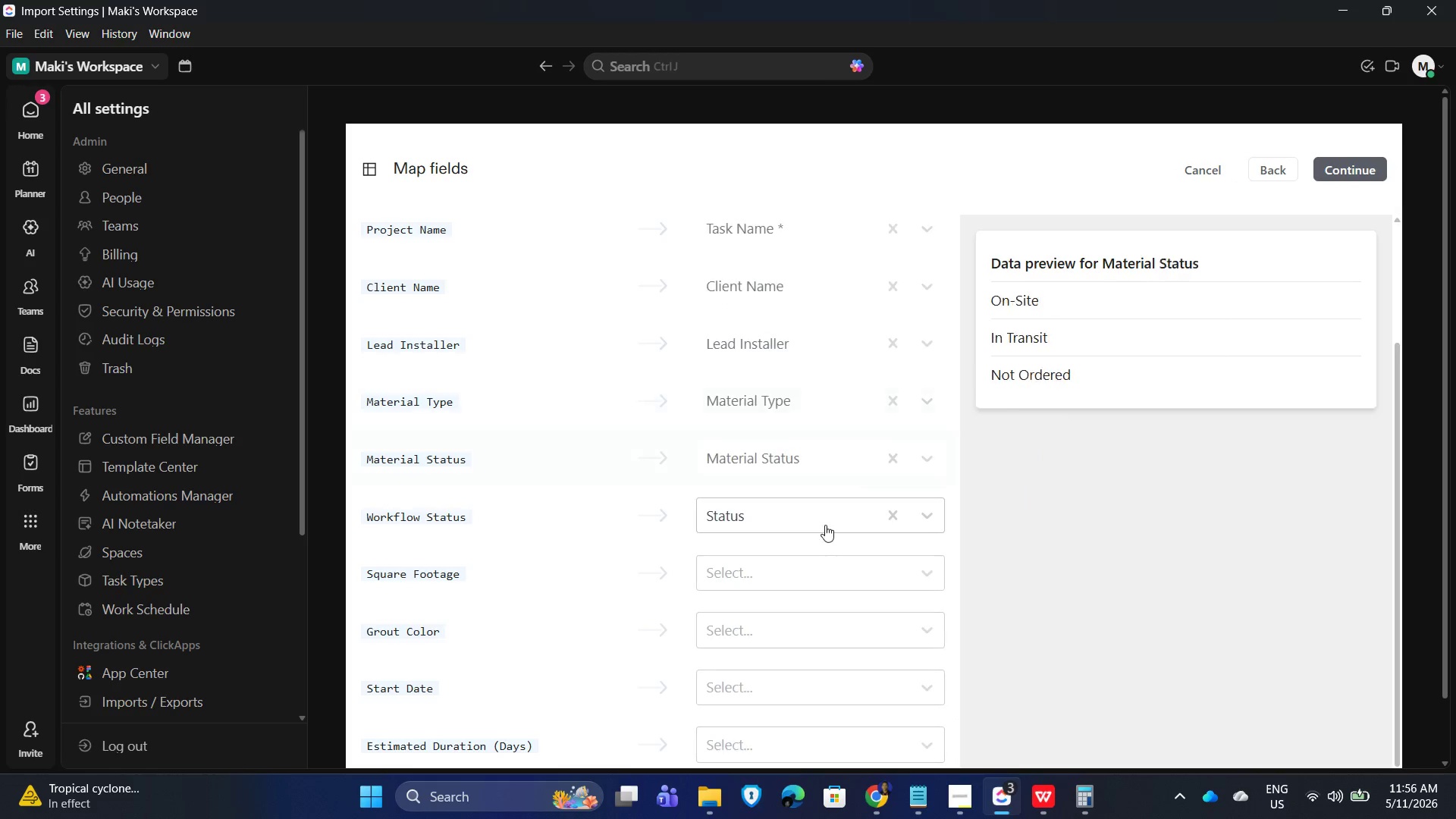 
scroll: coordinate [808, 505], scroll_direction: down, amount: 4.0
 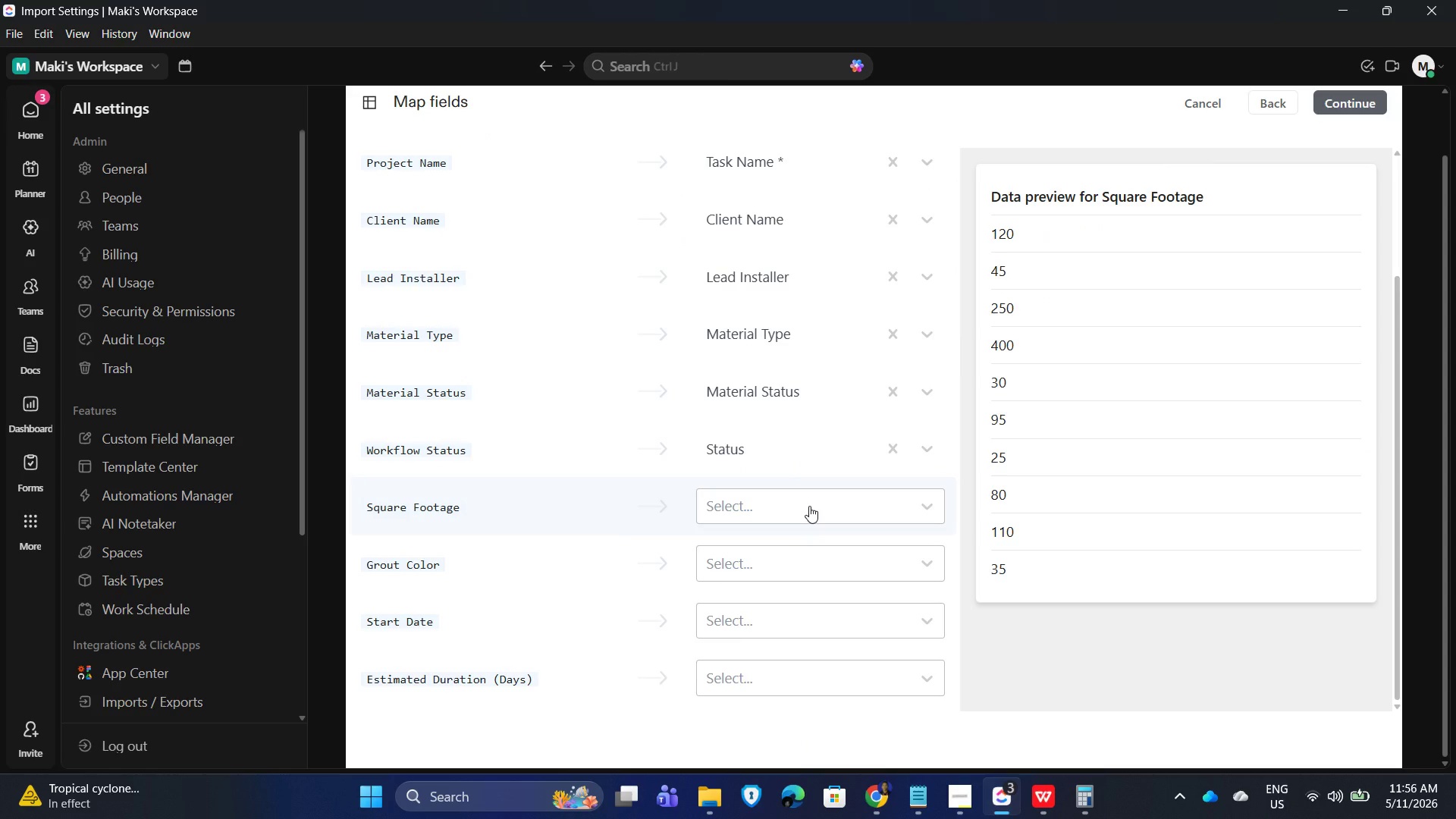 
left_click([809, 506])
 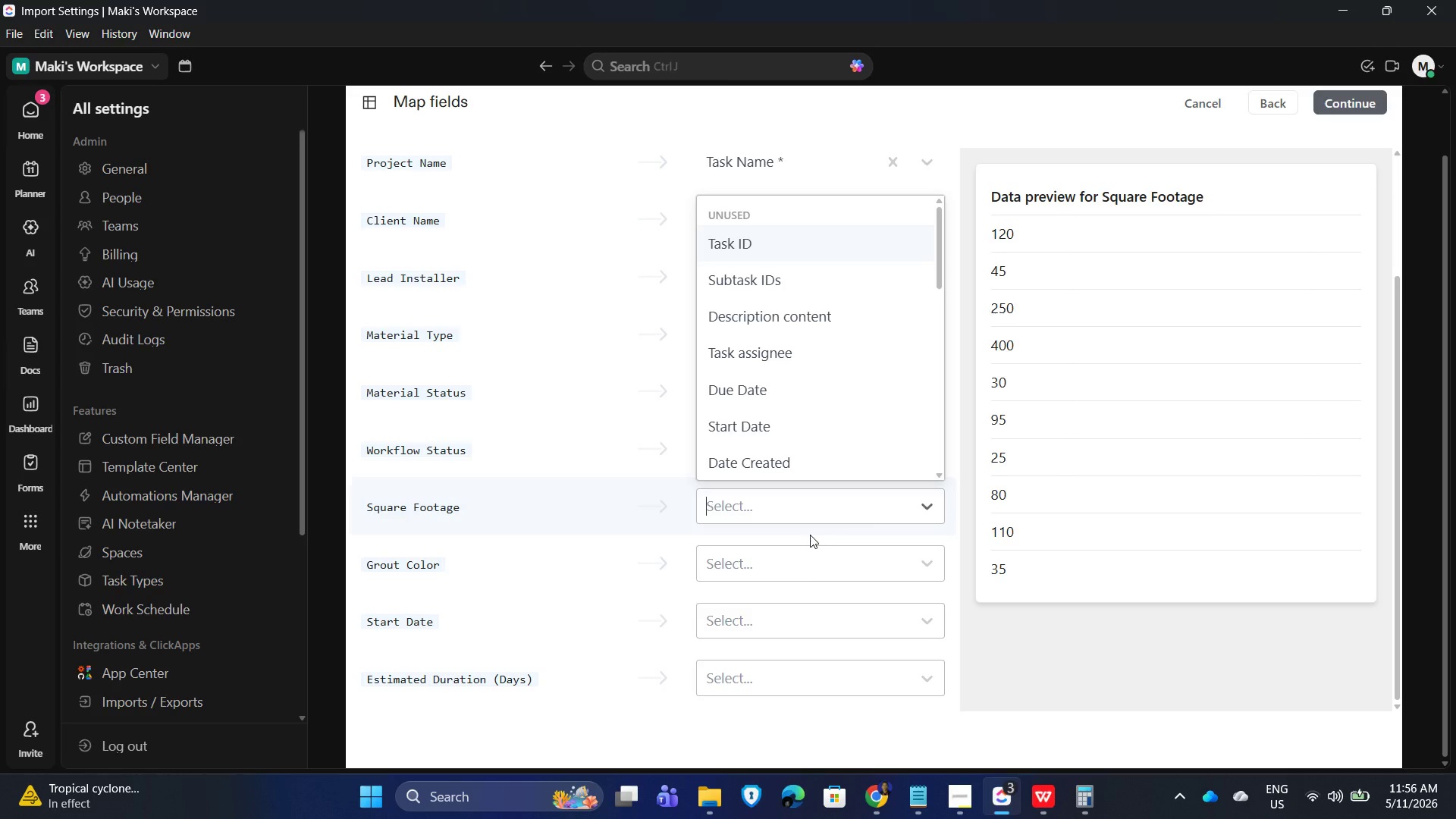 
left_click([808, 435])
 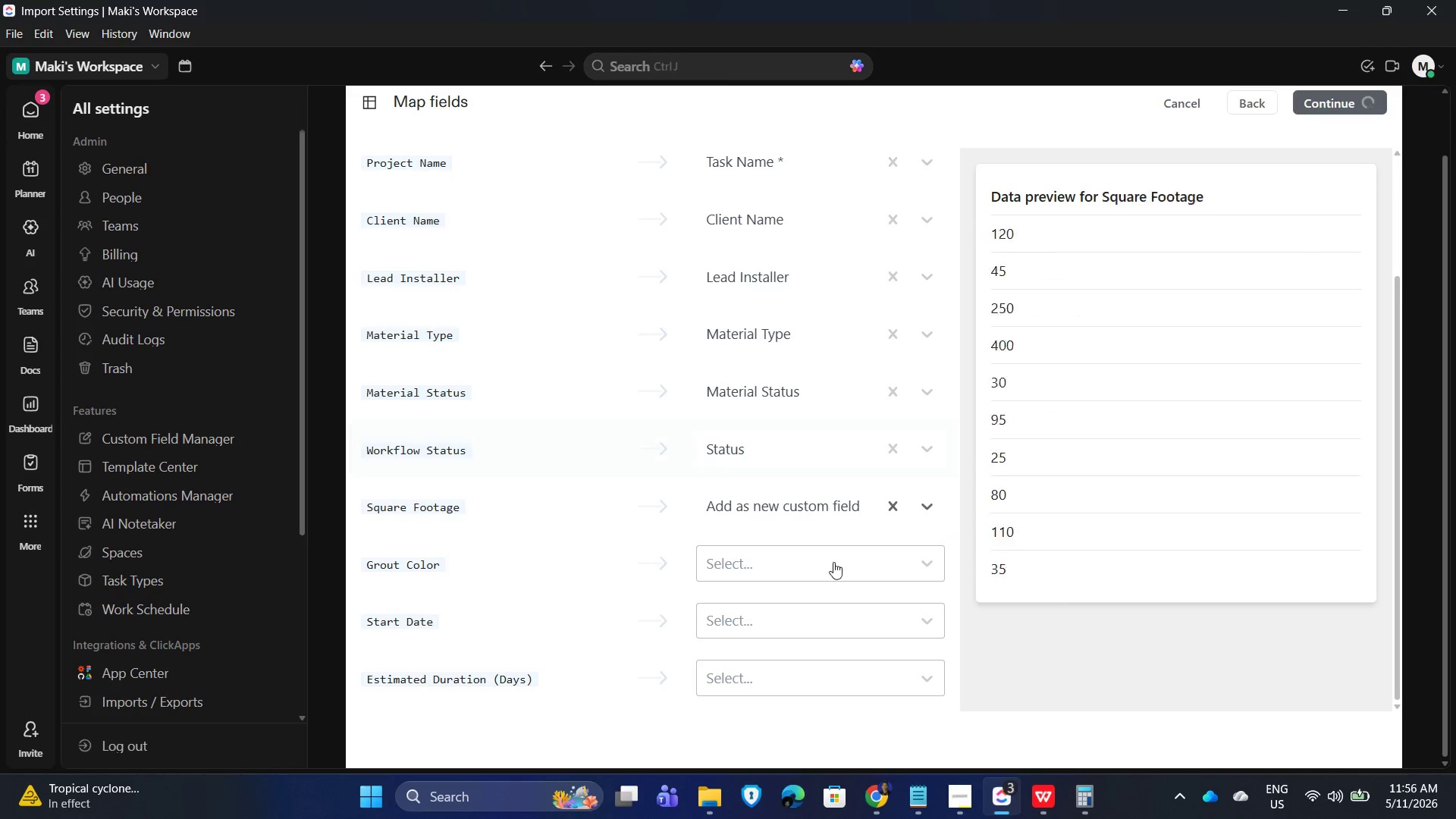 
scroll: coordinate [811, 438], scroll_direction: down, amount: 16.0
 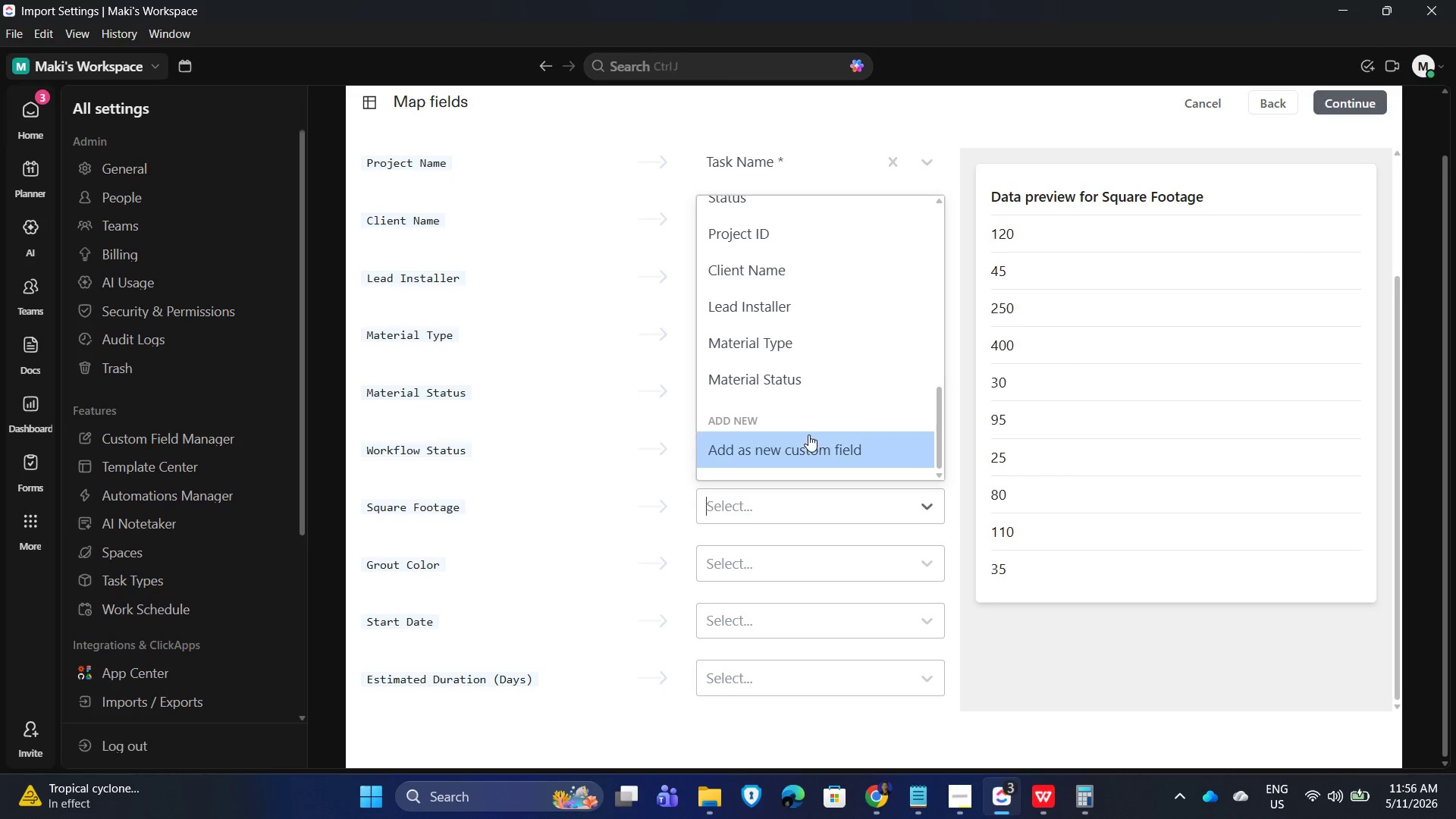 
mouse_move([821, 589])
 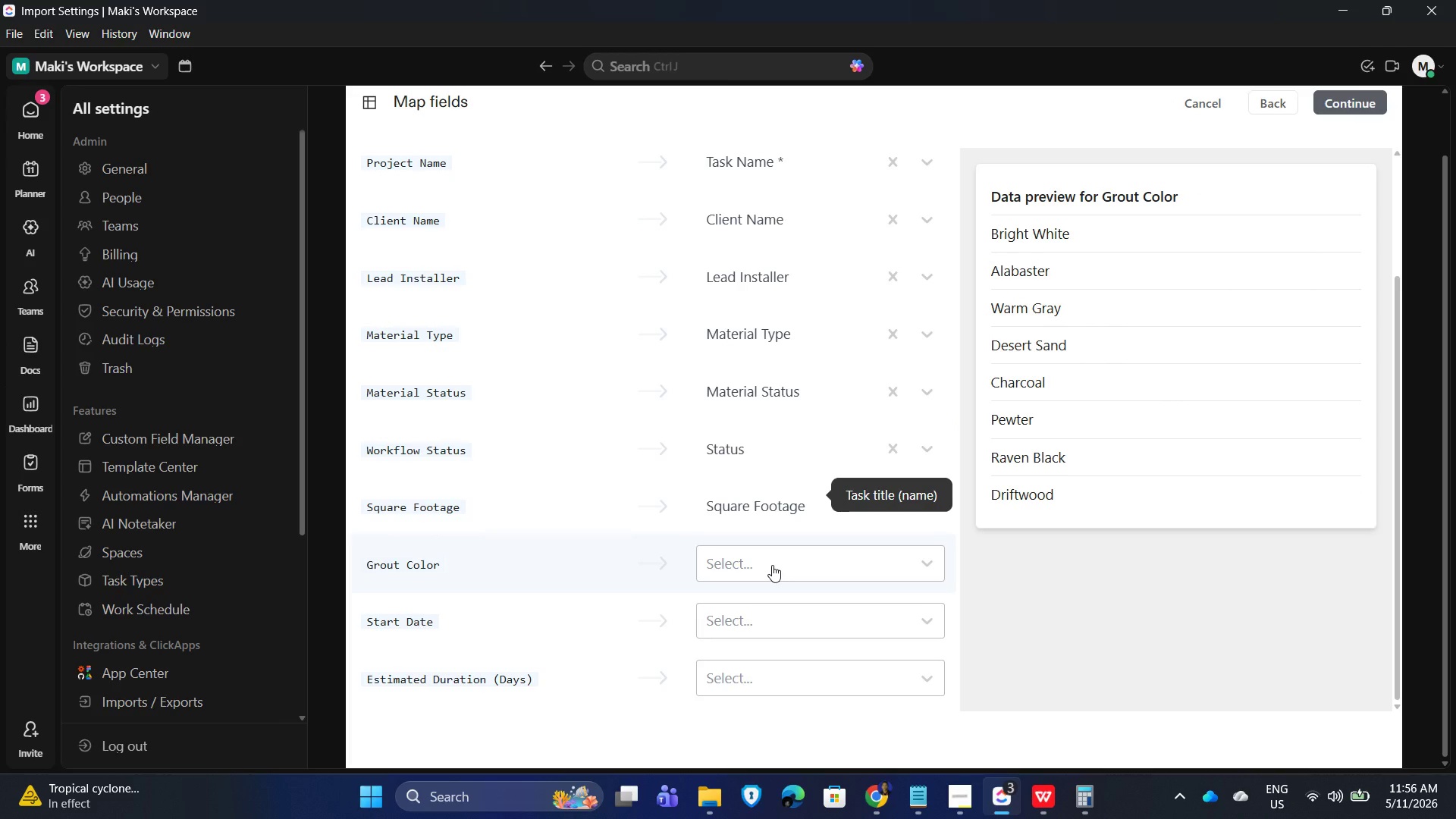 
left_click([772, 565])
 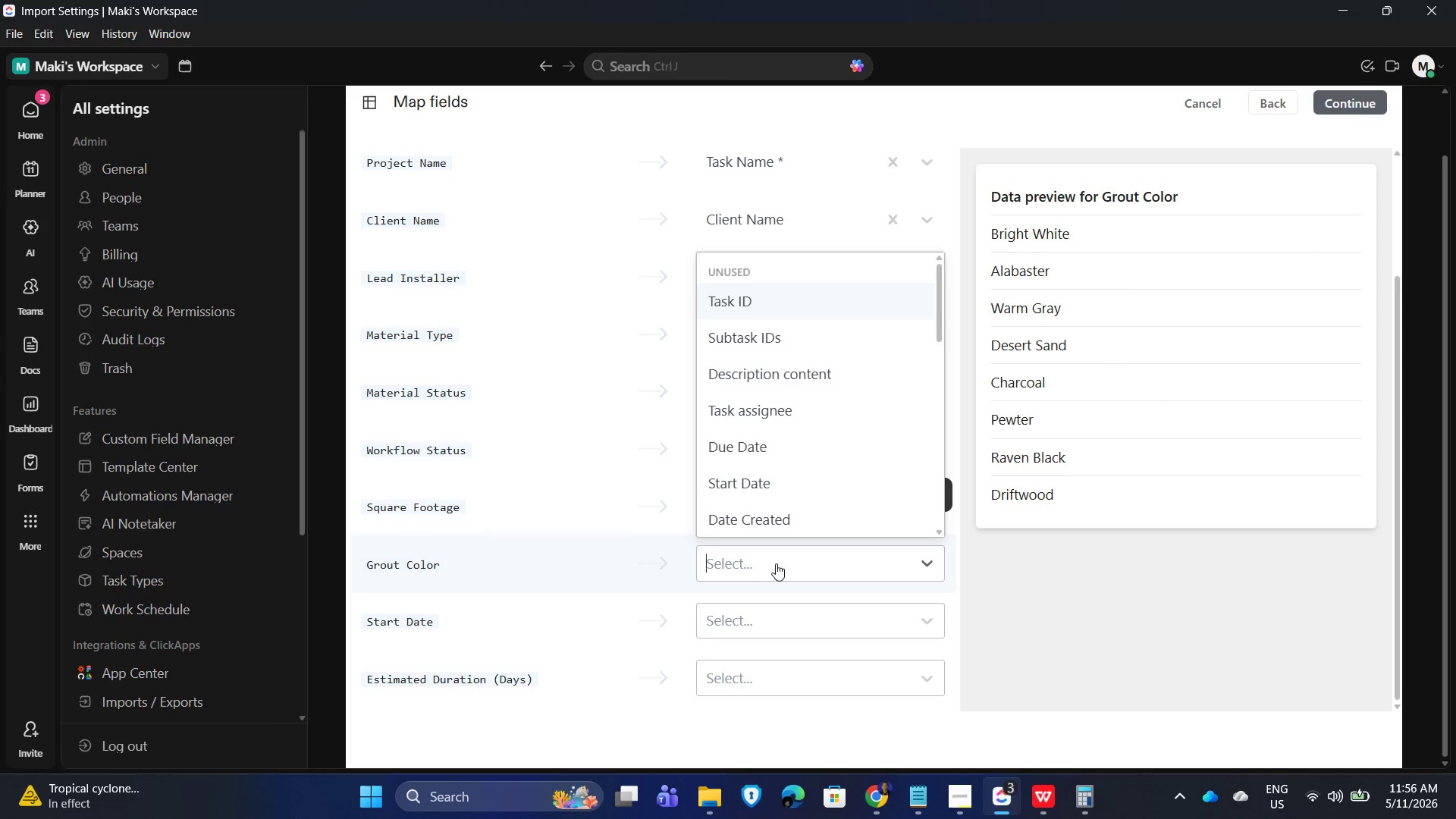 
scroll: coordinate [774, 496], scroll_direction: down, amount: 11.0
 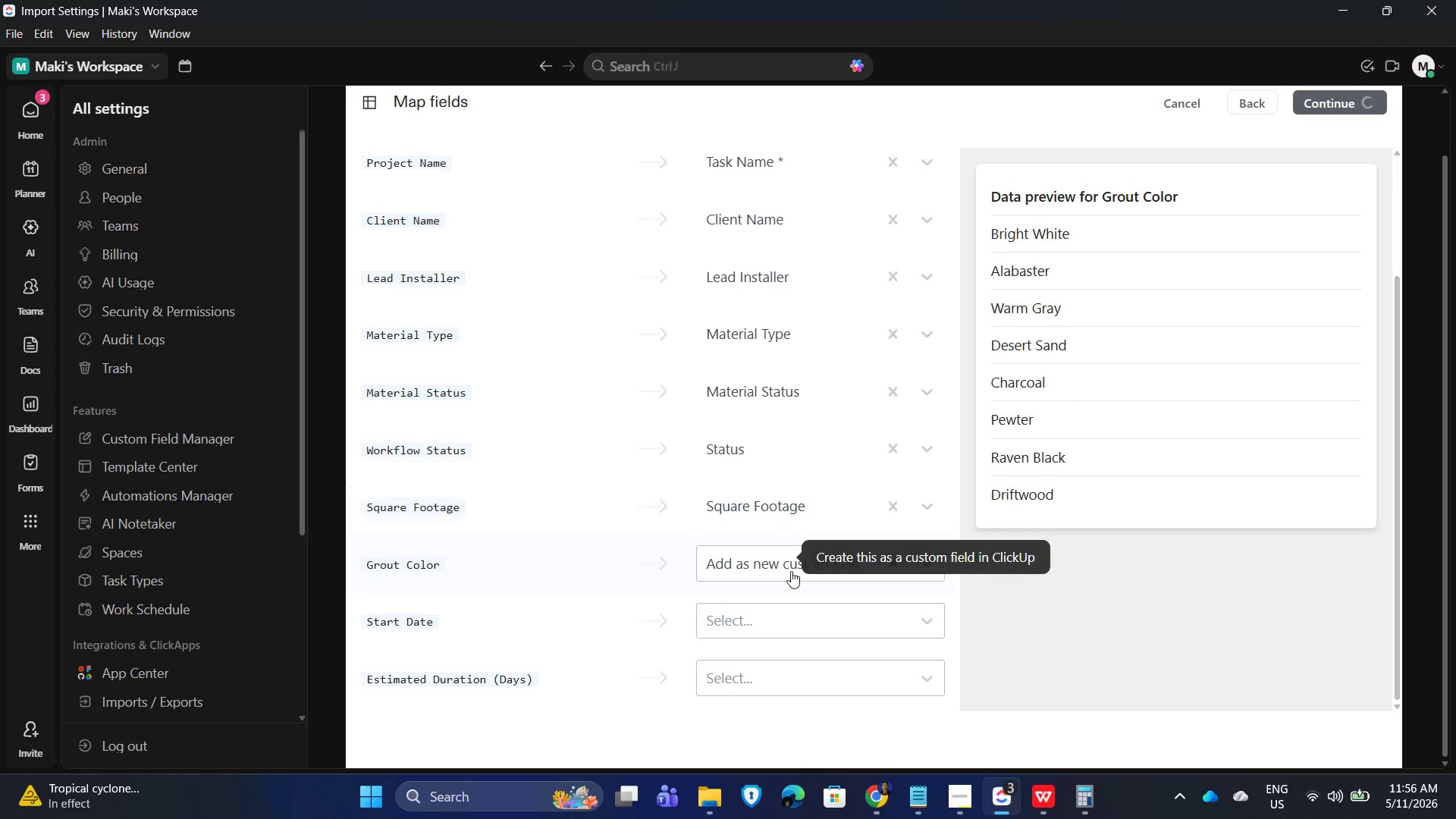 
mouse_move([818, 595])
 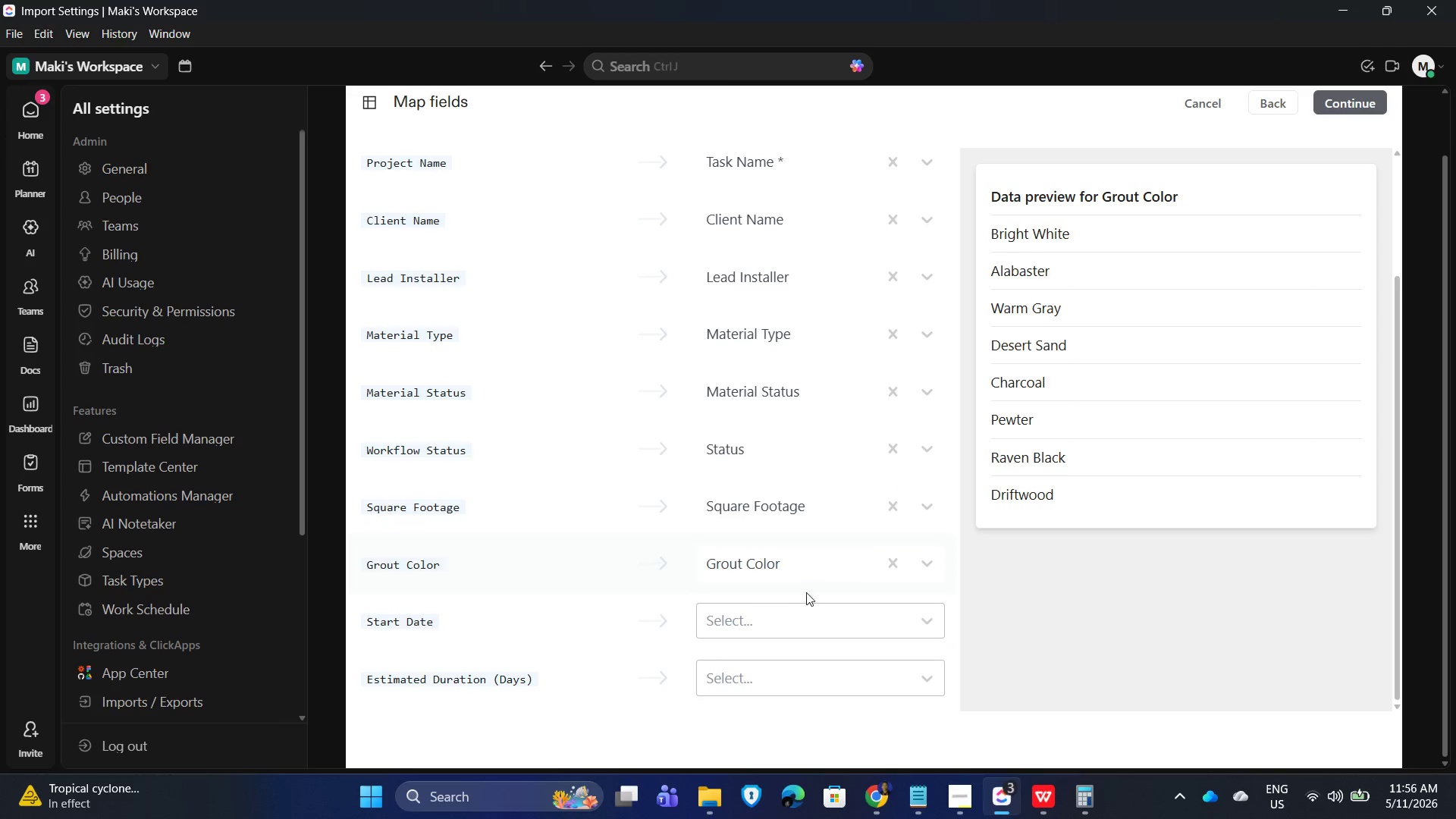 
scroll: coordinate [805, 593], scroll_direction: down, amount: 2.0
 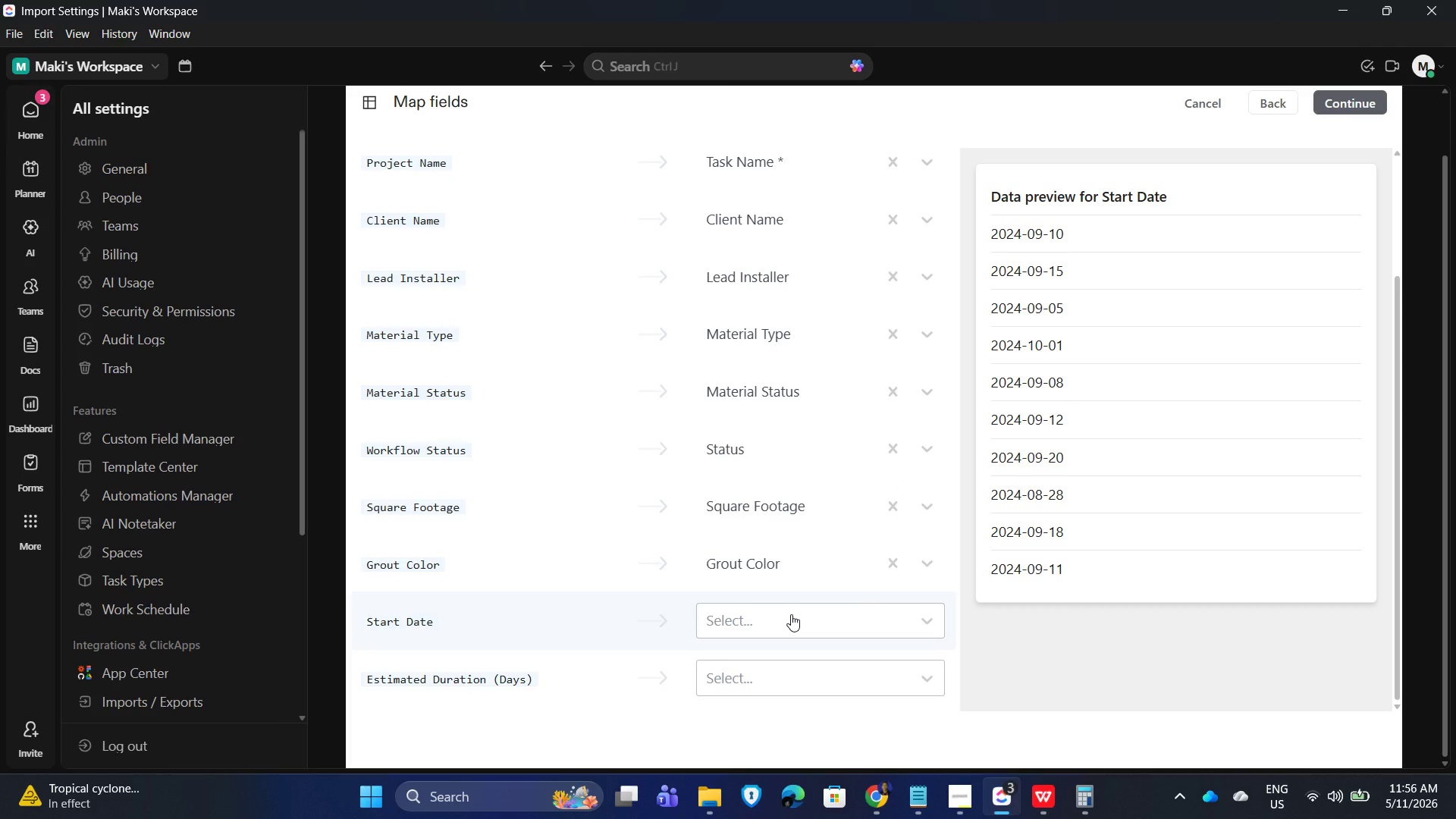 
left_click([791, 614])